 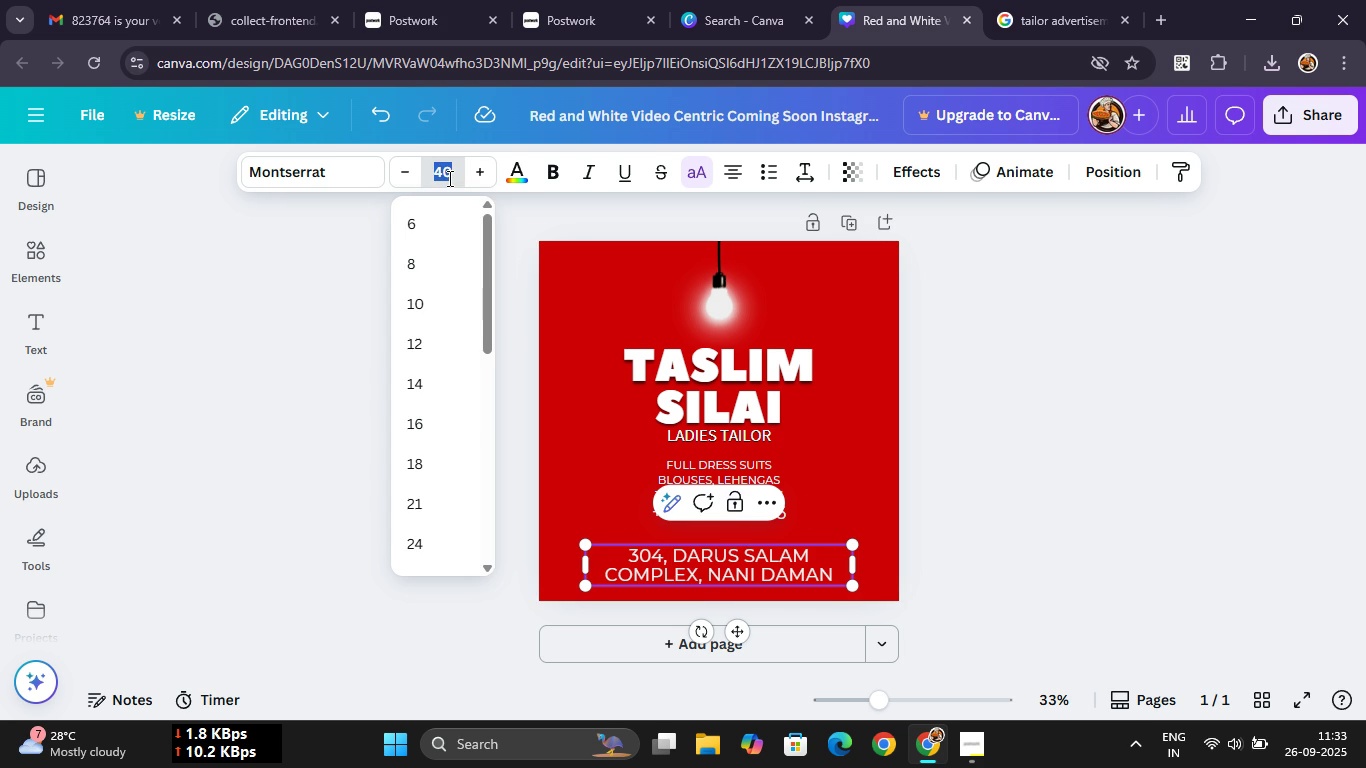 
type(30)
 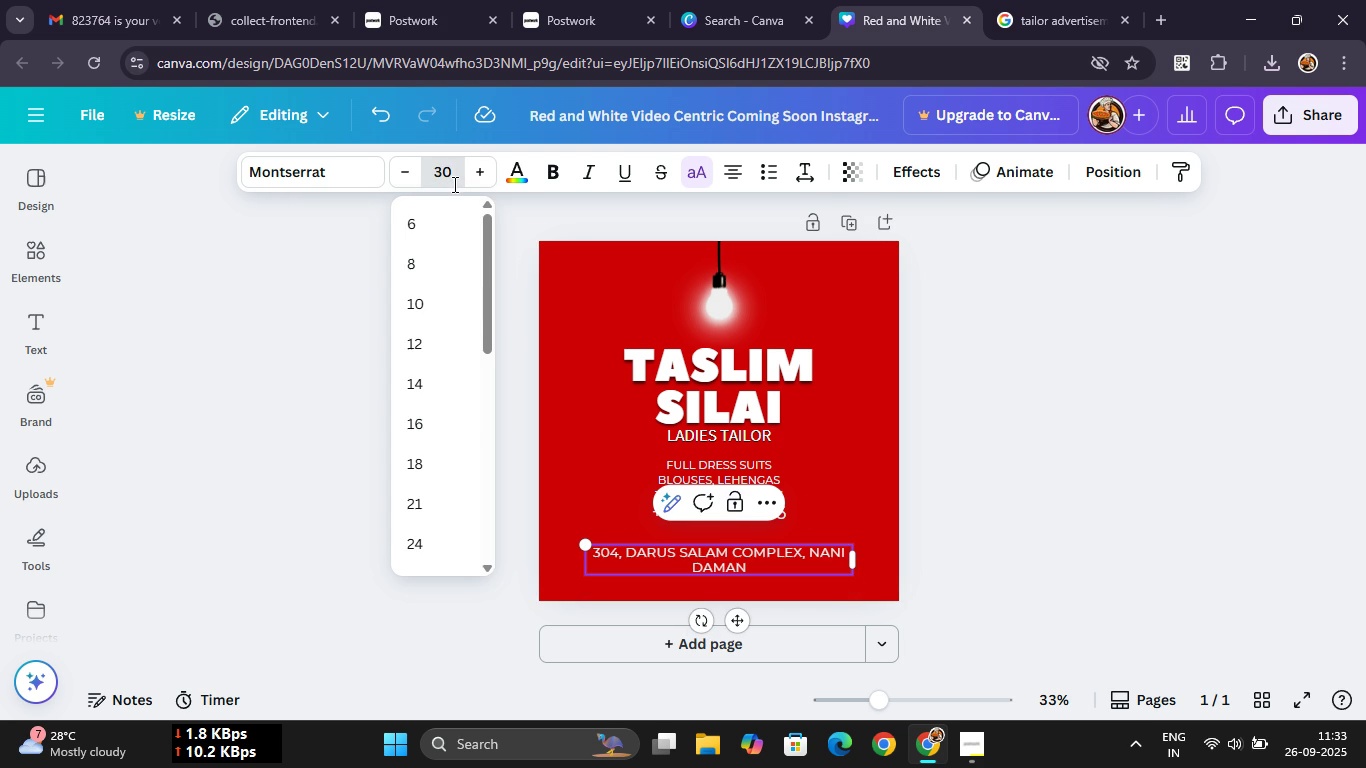 
key(Enter)
 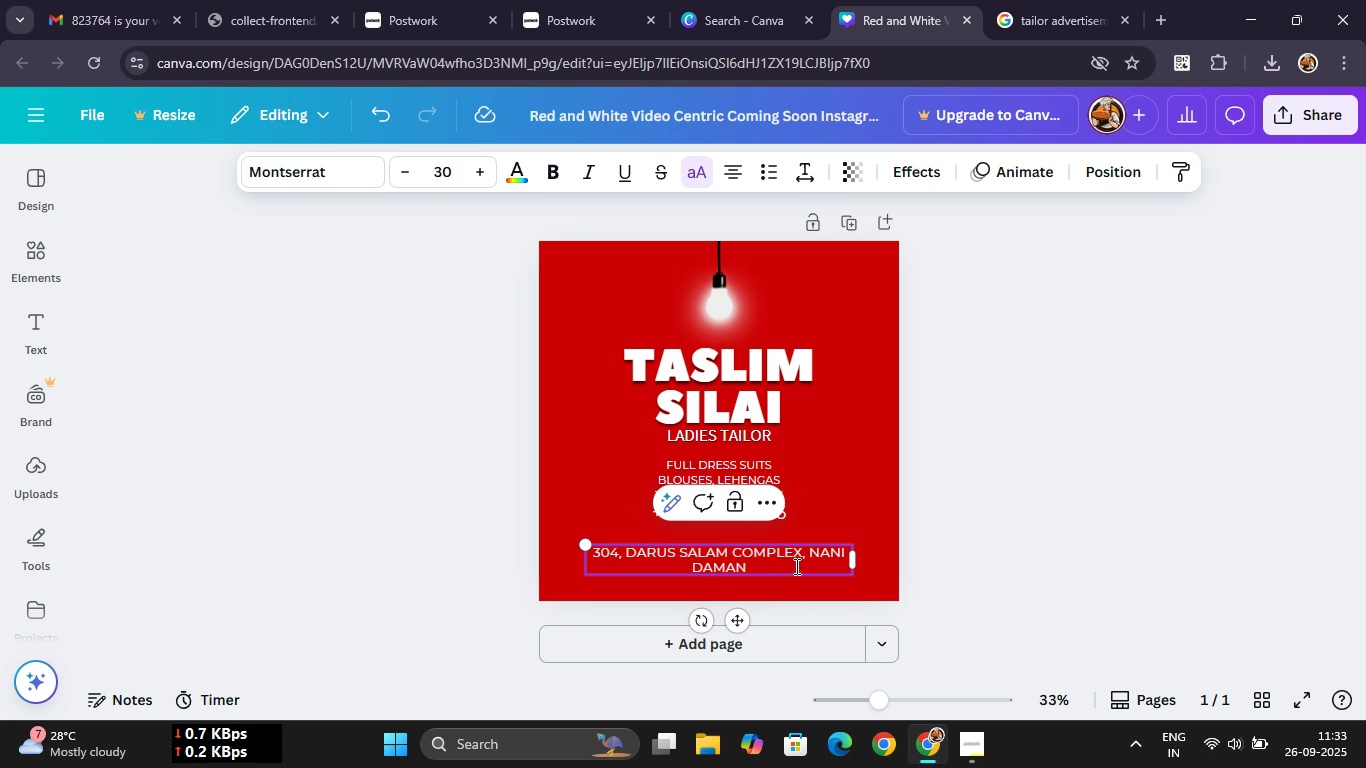 
wait(5.55)
 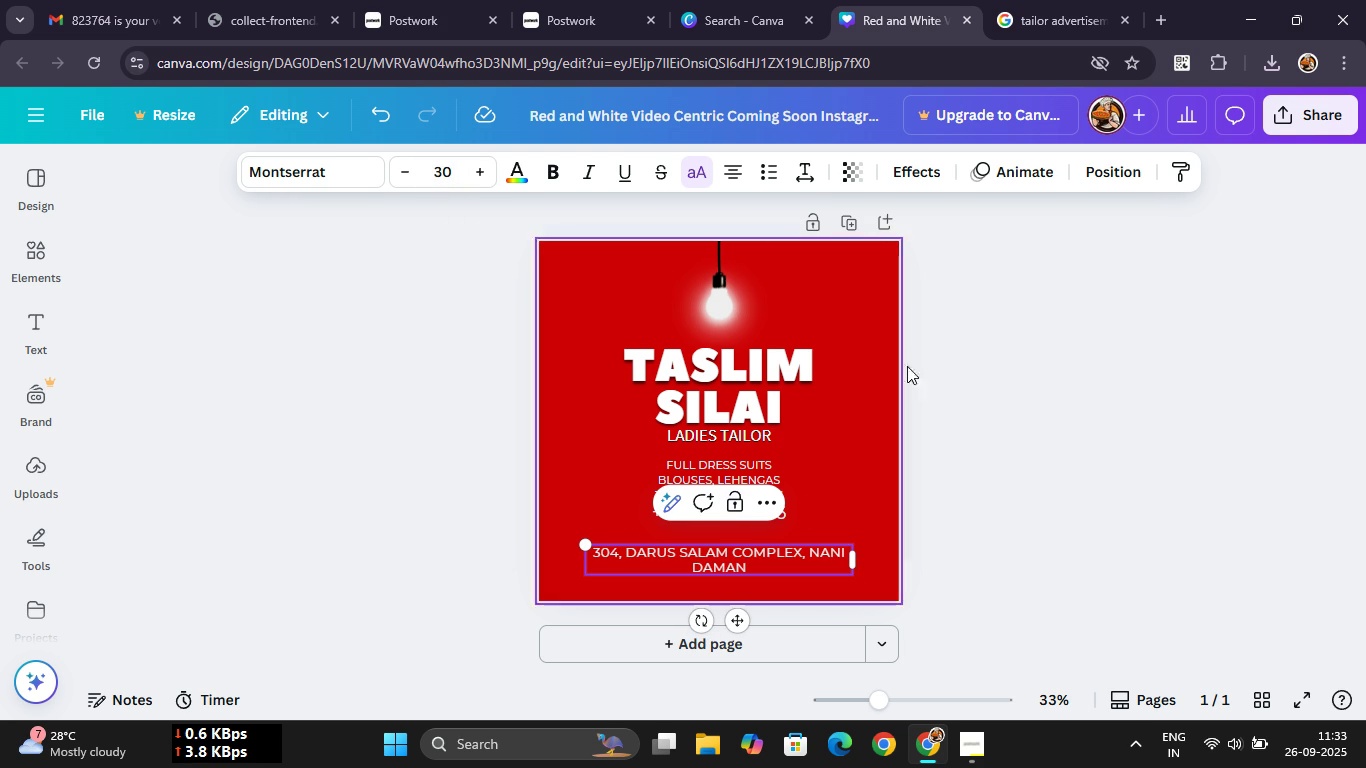 
double_click([756, 566])
 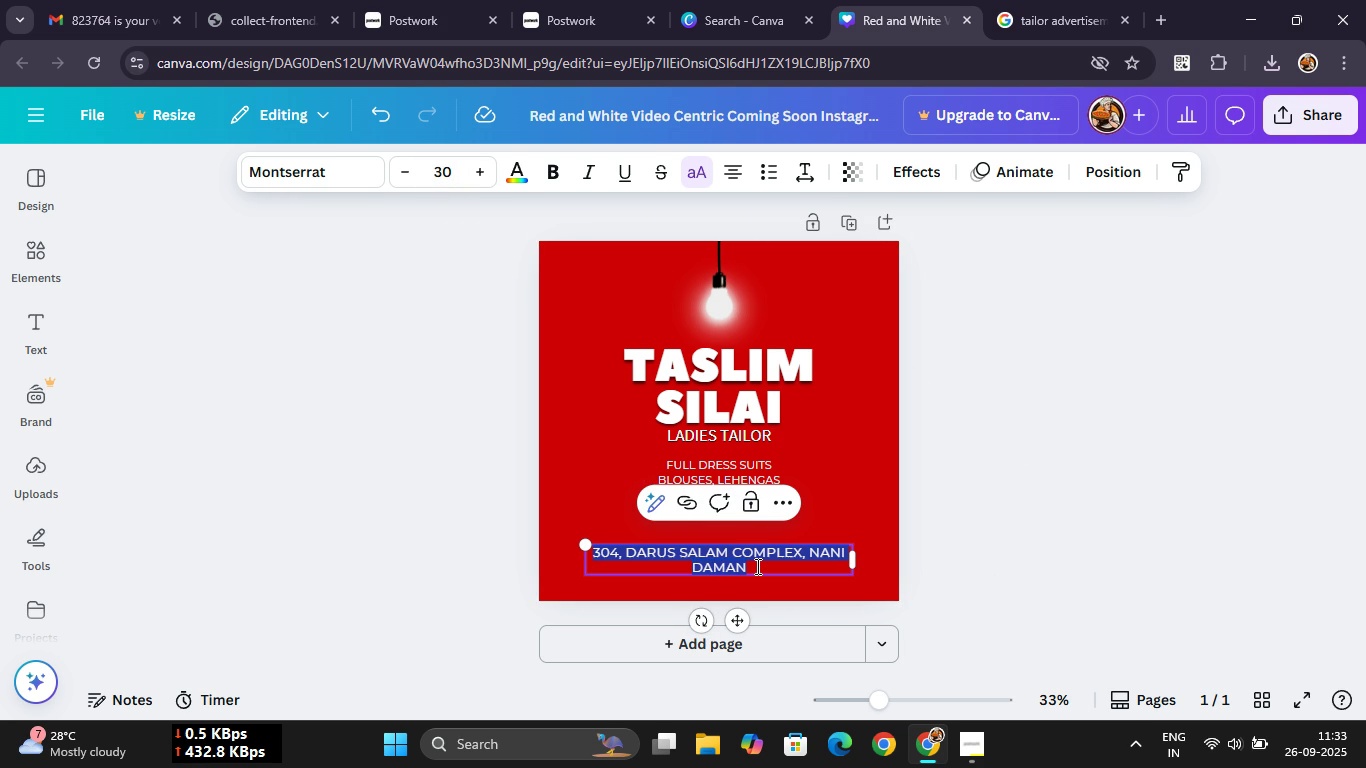 
triple_click([756, 566])
 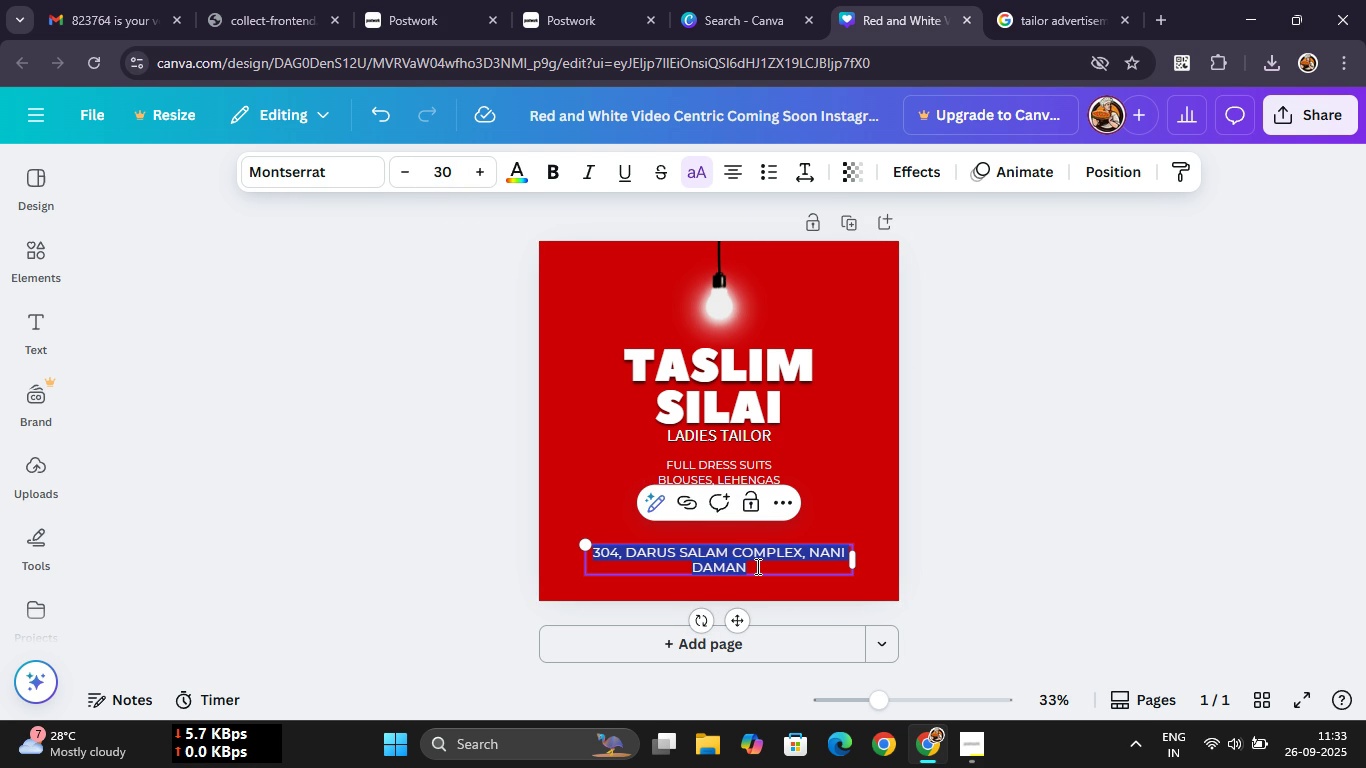 
triple_click([756, 566])